 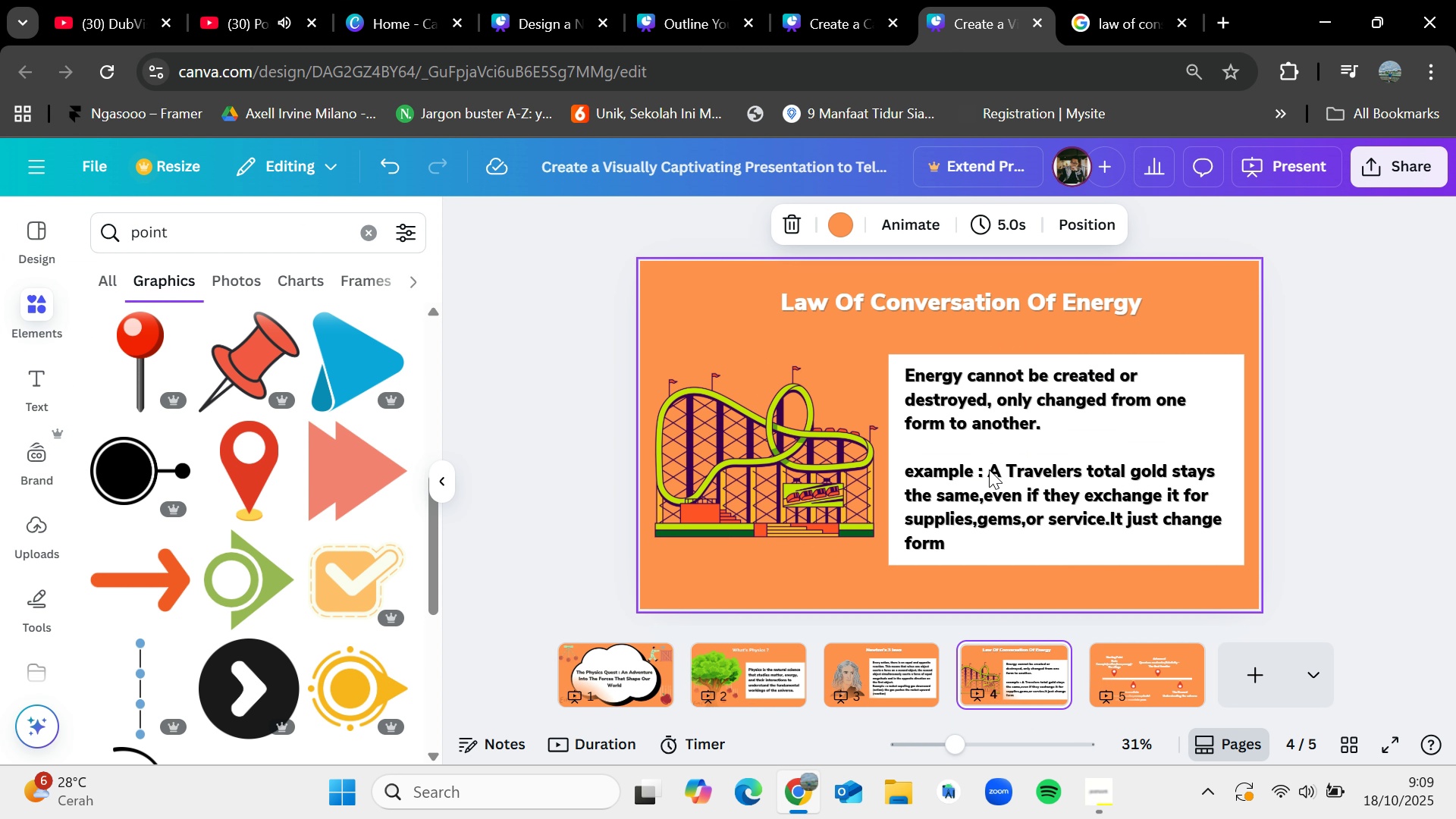 
left_click([999, 315])
 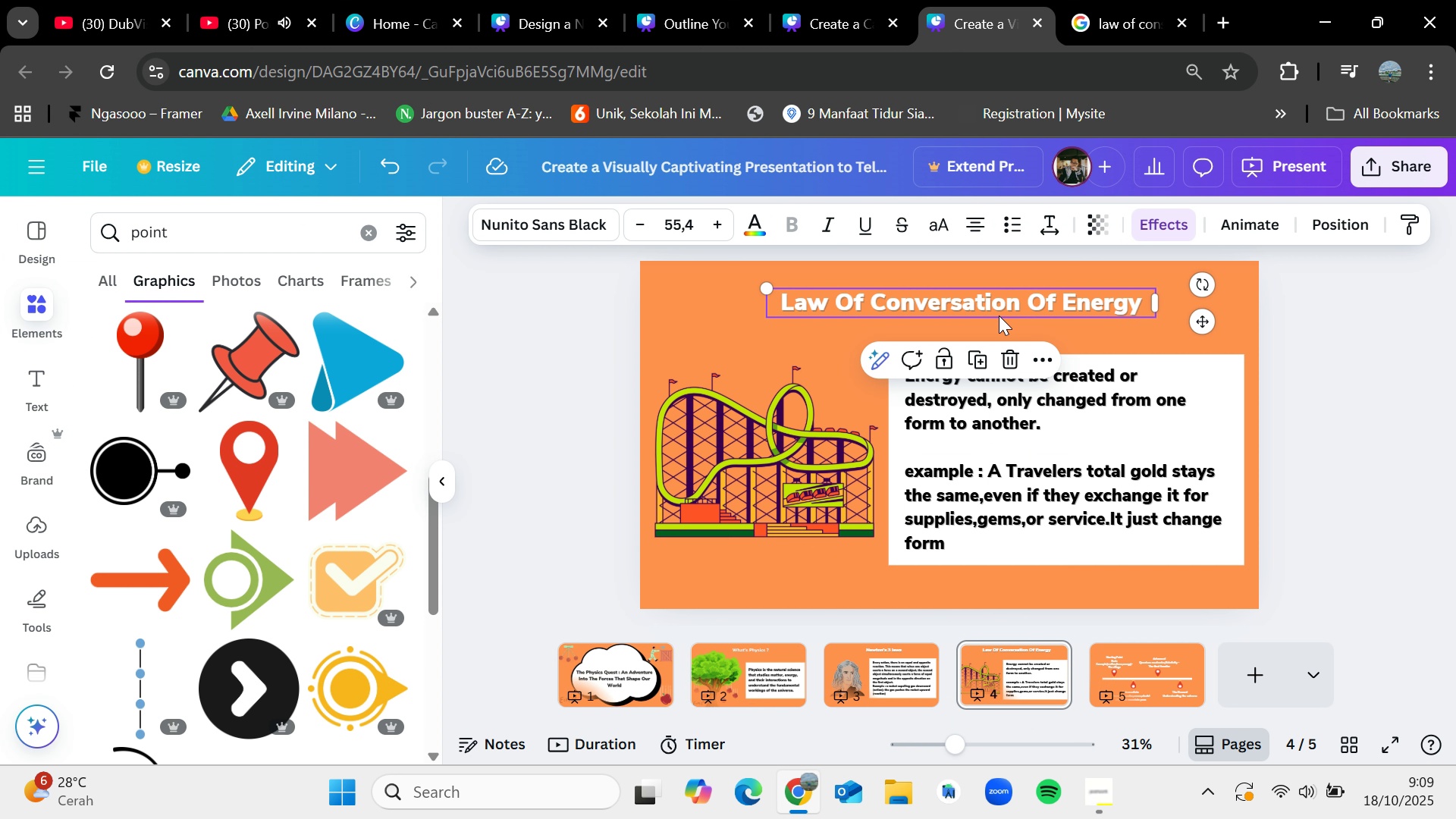 
key(Control+C)
 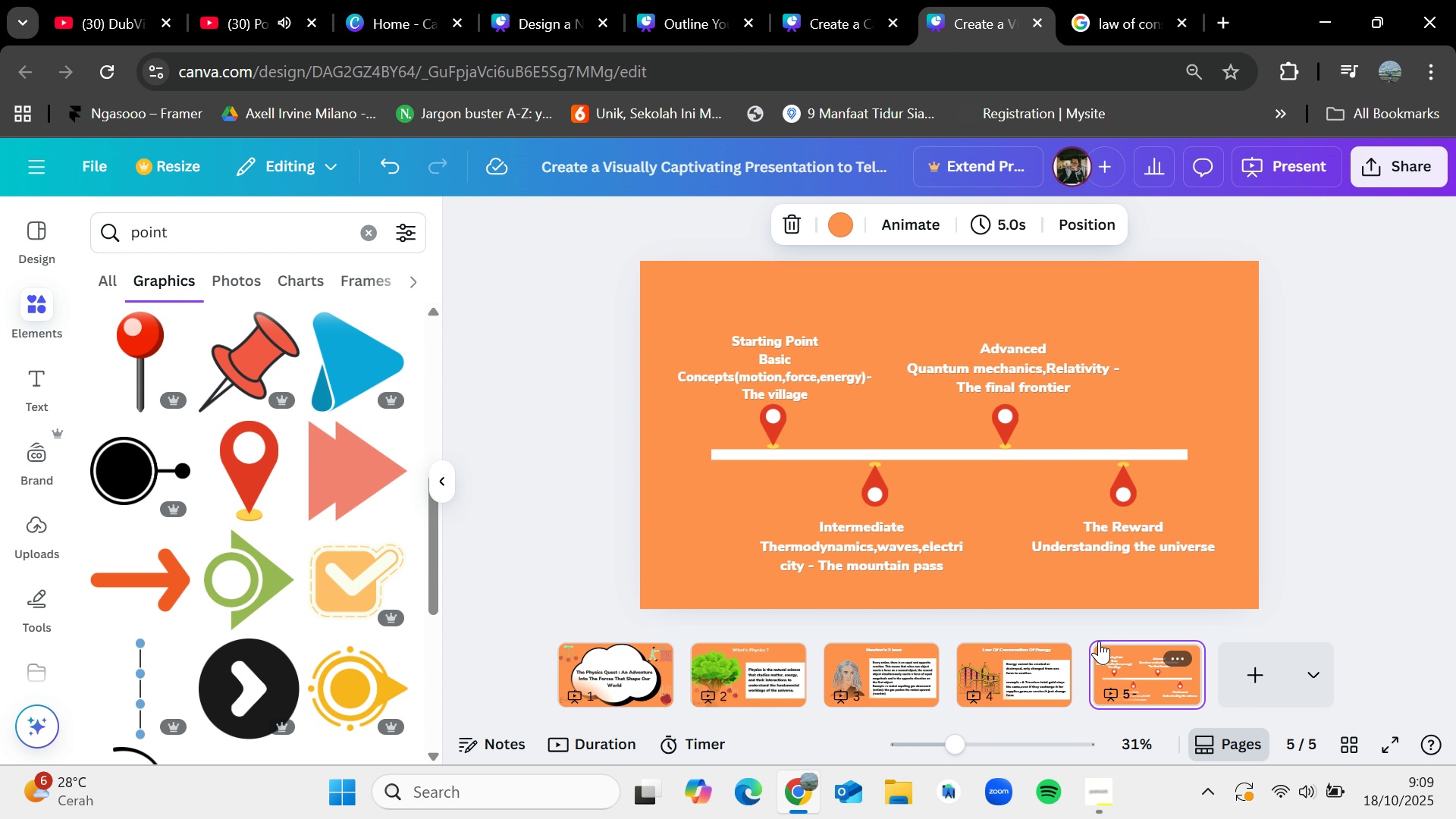 
key(Control+V)
 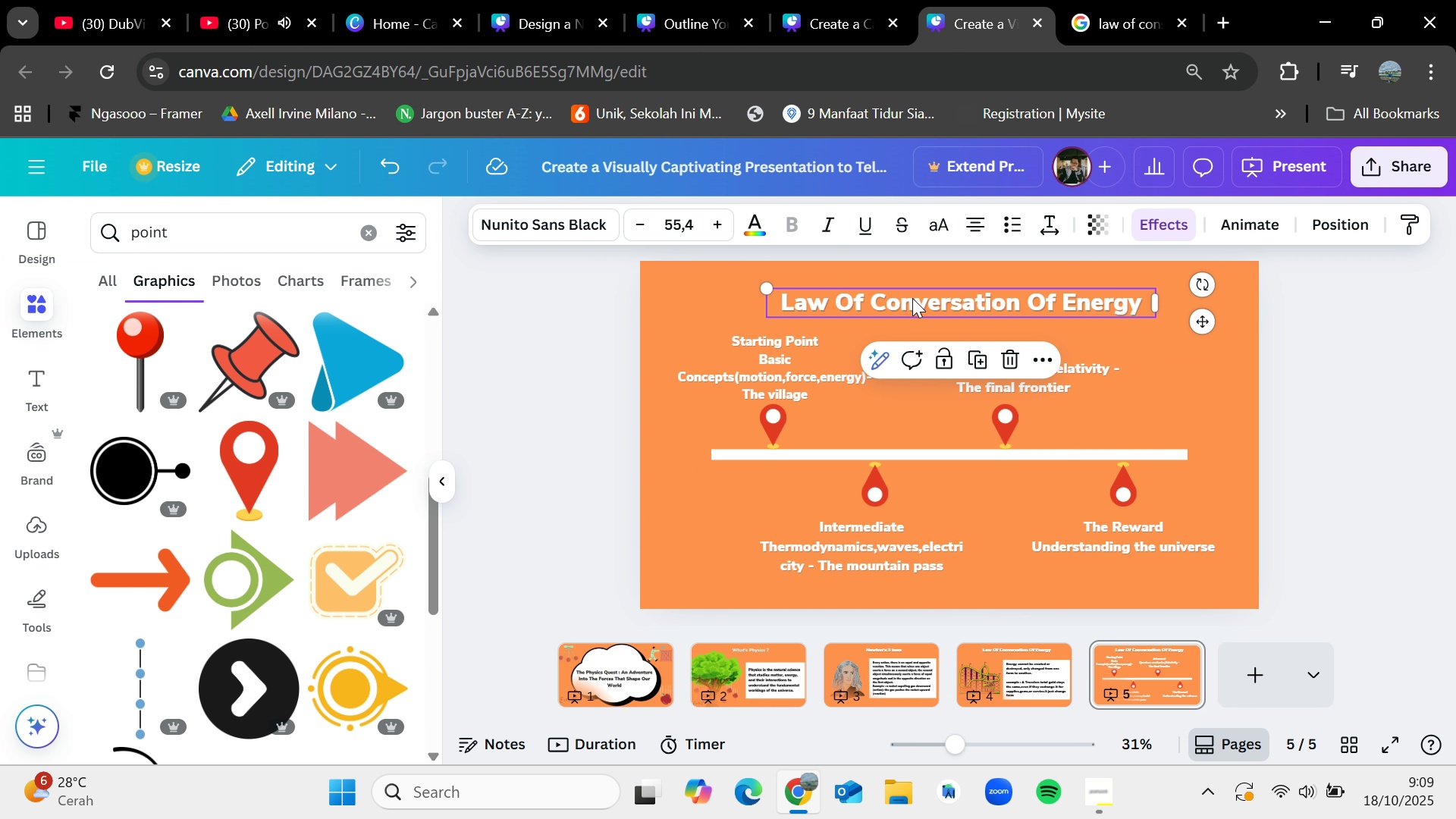 
double_click([912, 298])
 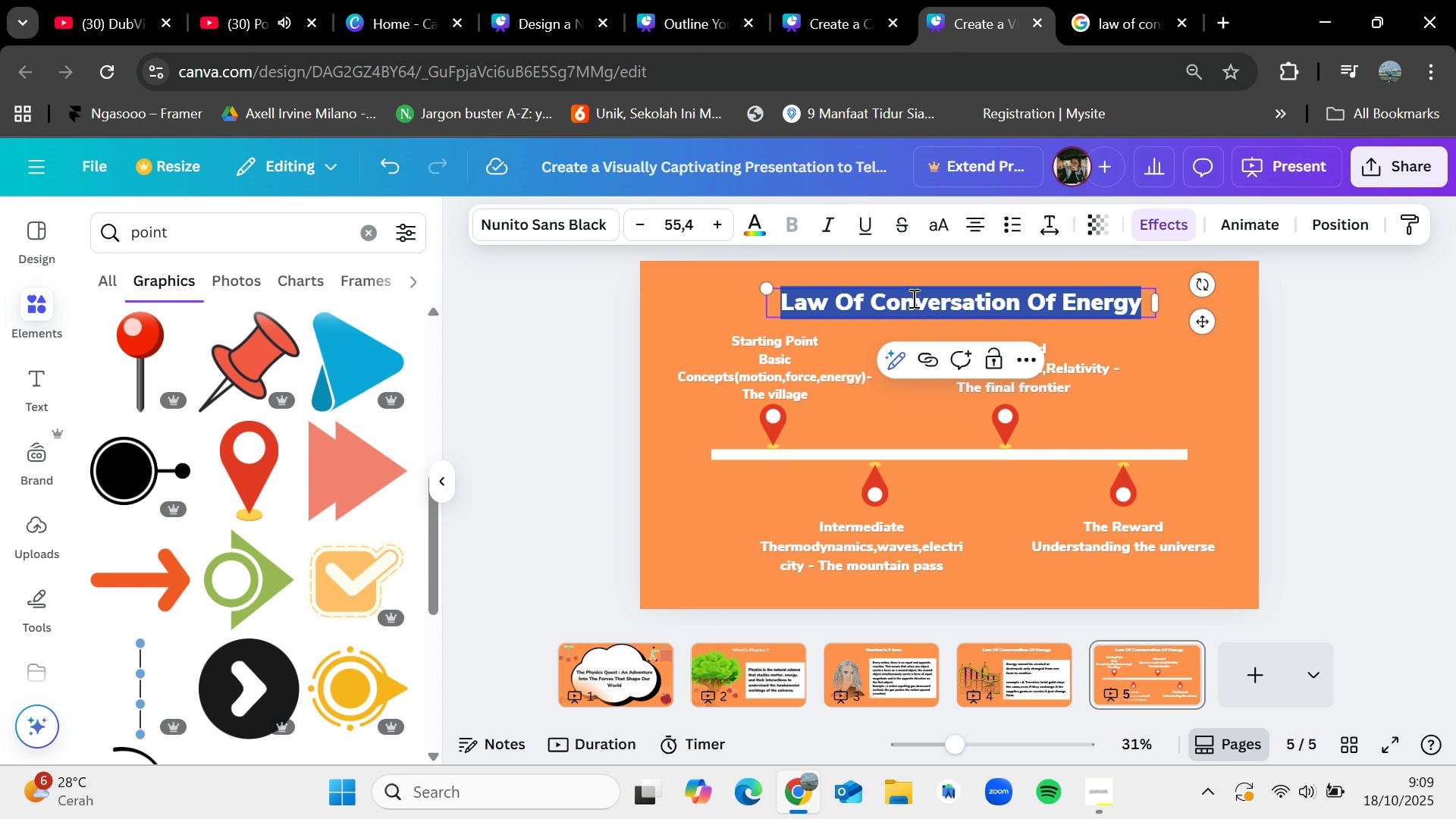 
key(Backspace)
type(Adventure Journey)
 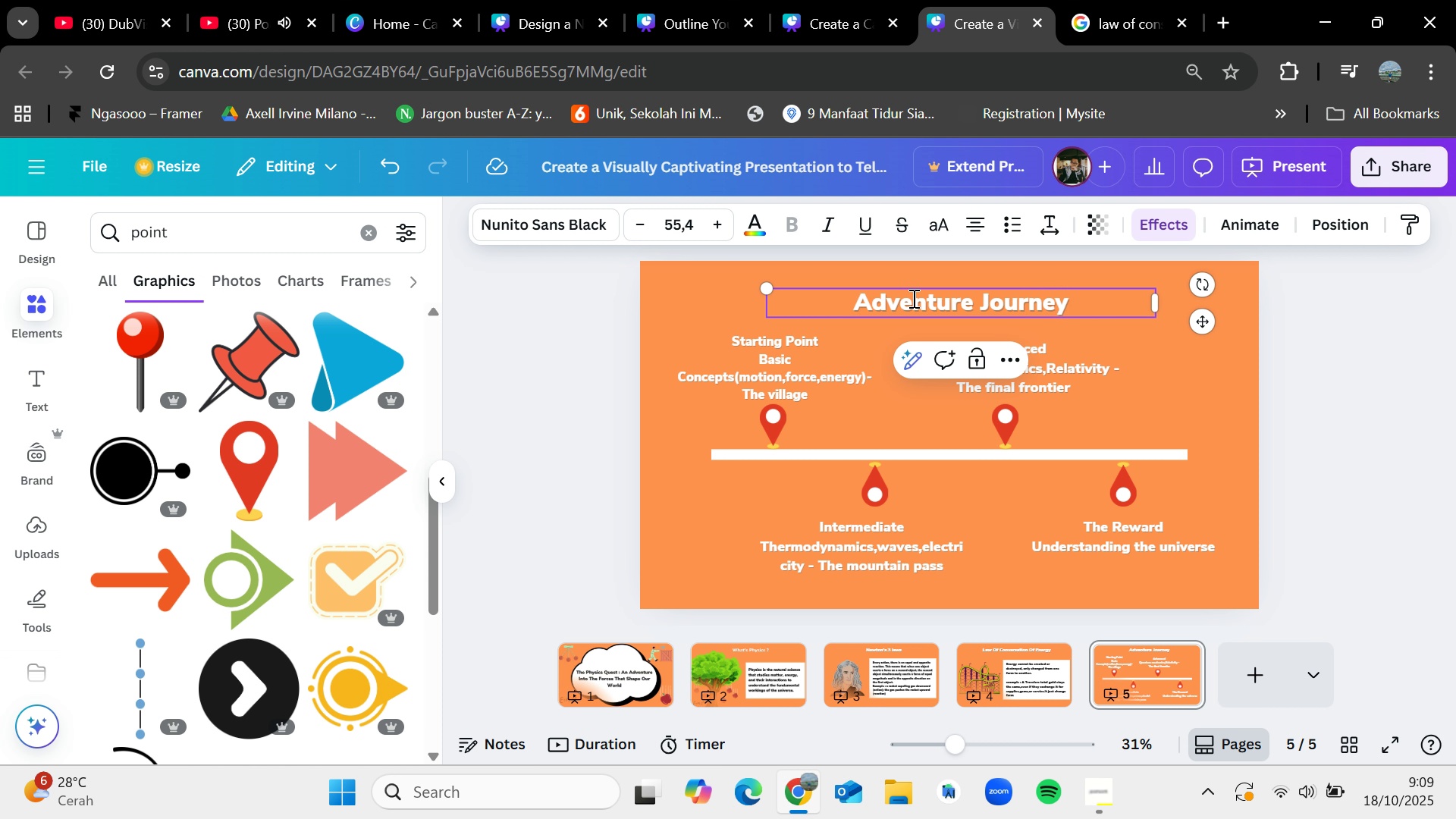 
left_click([1455, 366])
 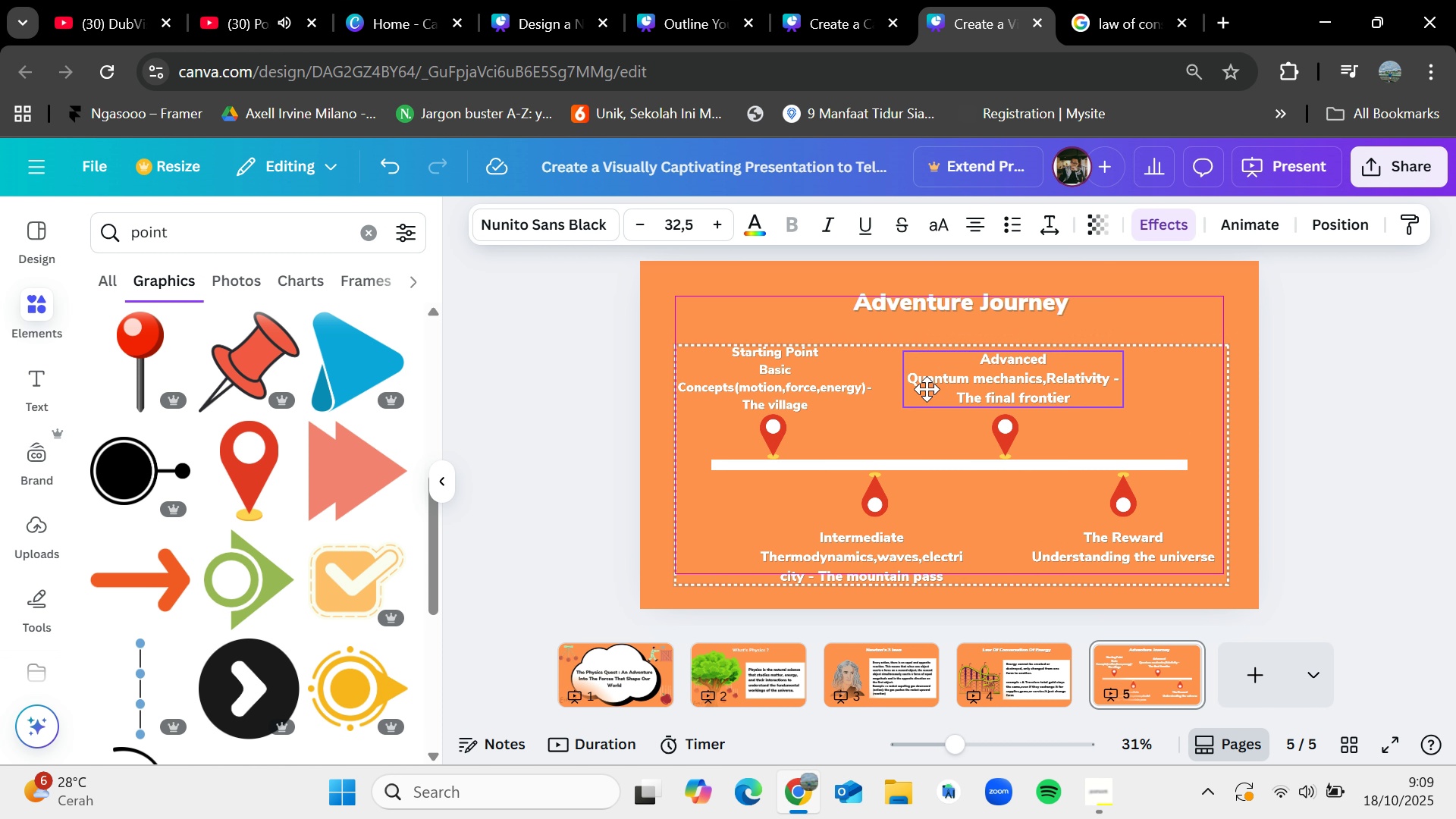 
left_click([1386, 345])
 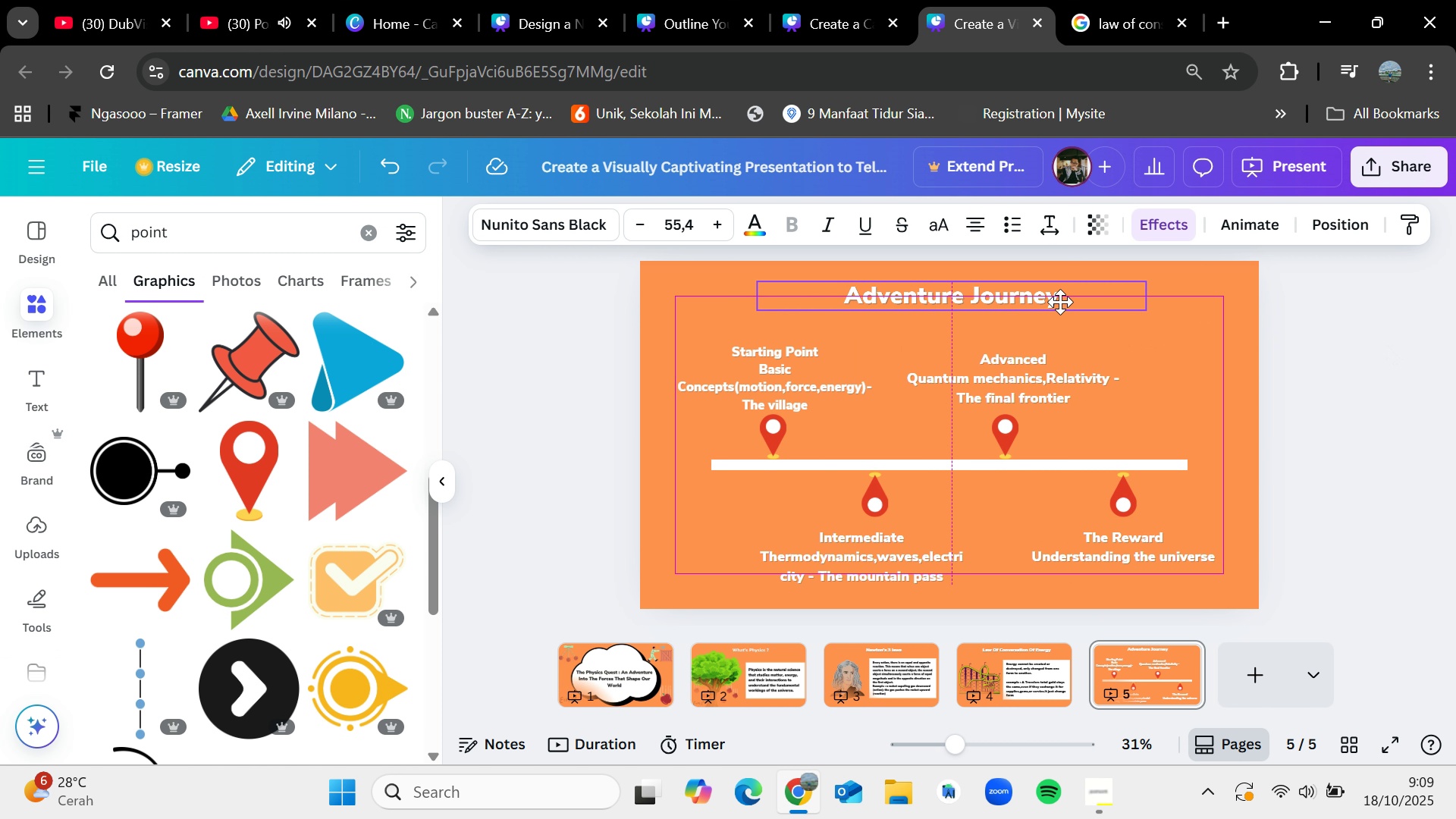 
wait(5.28)
 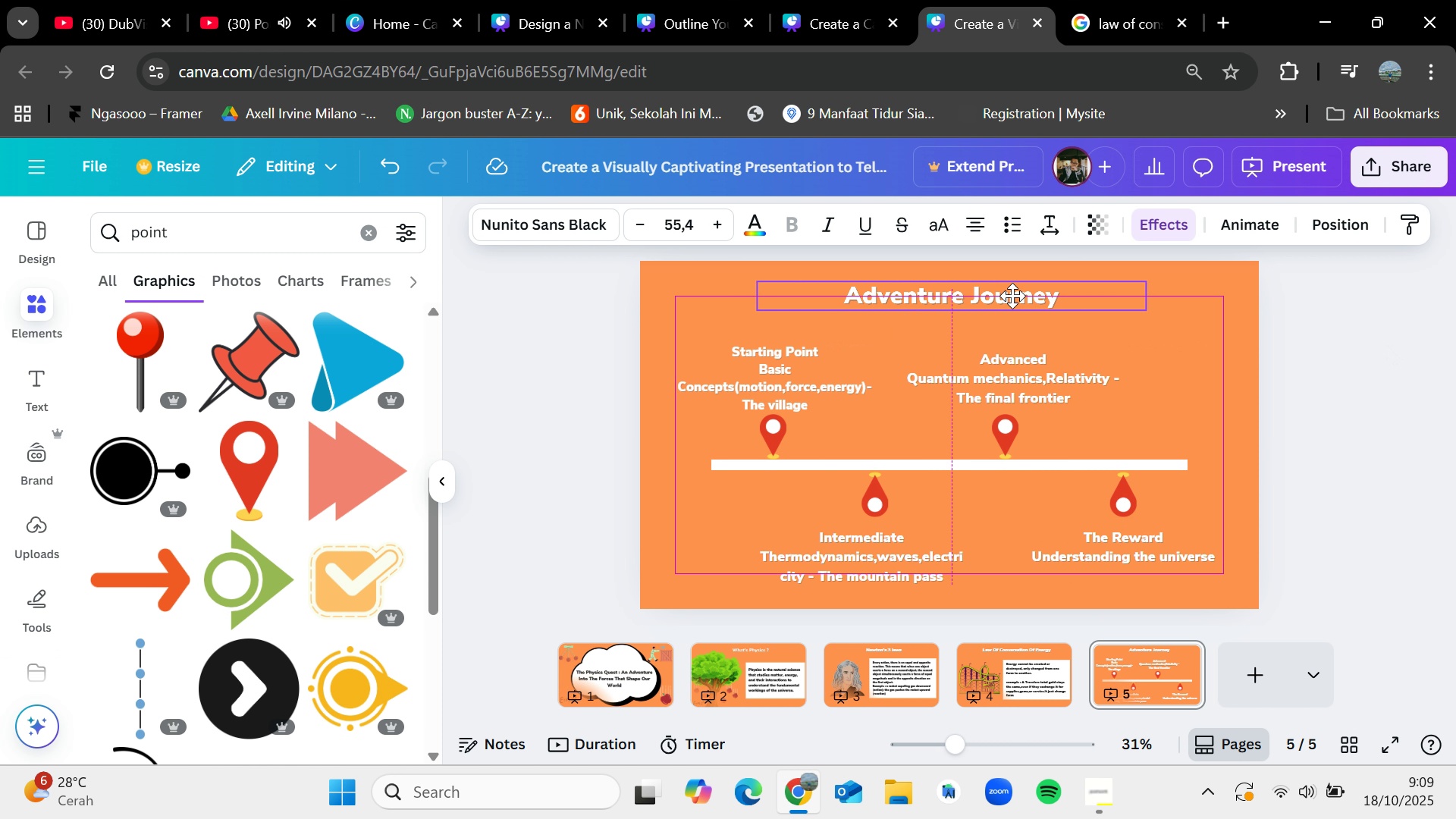 
left_click([1320, 322])
 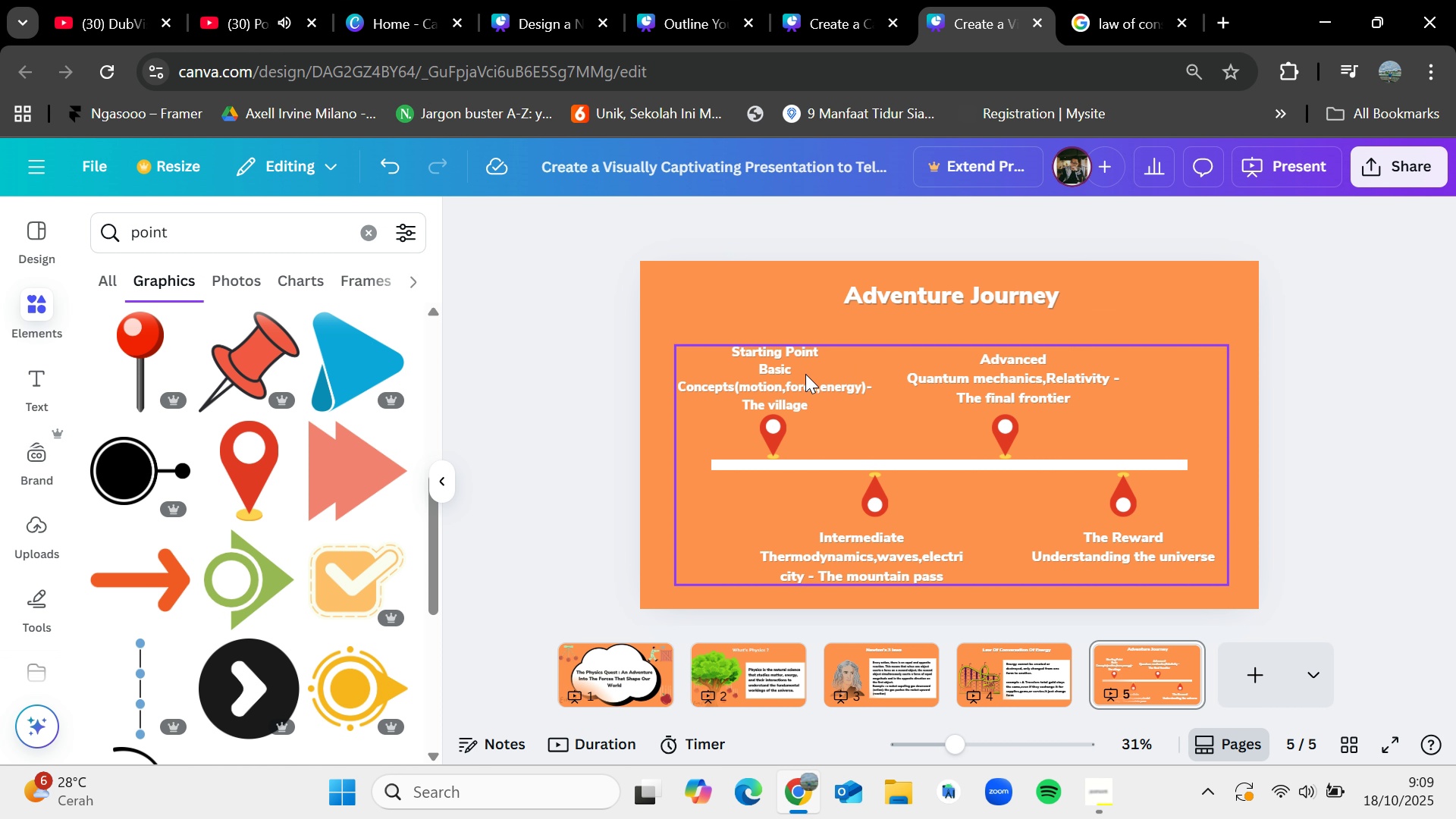 
left_click([748, 372])
 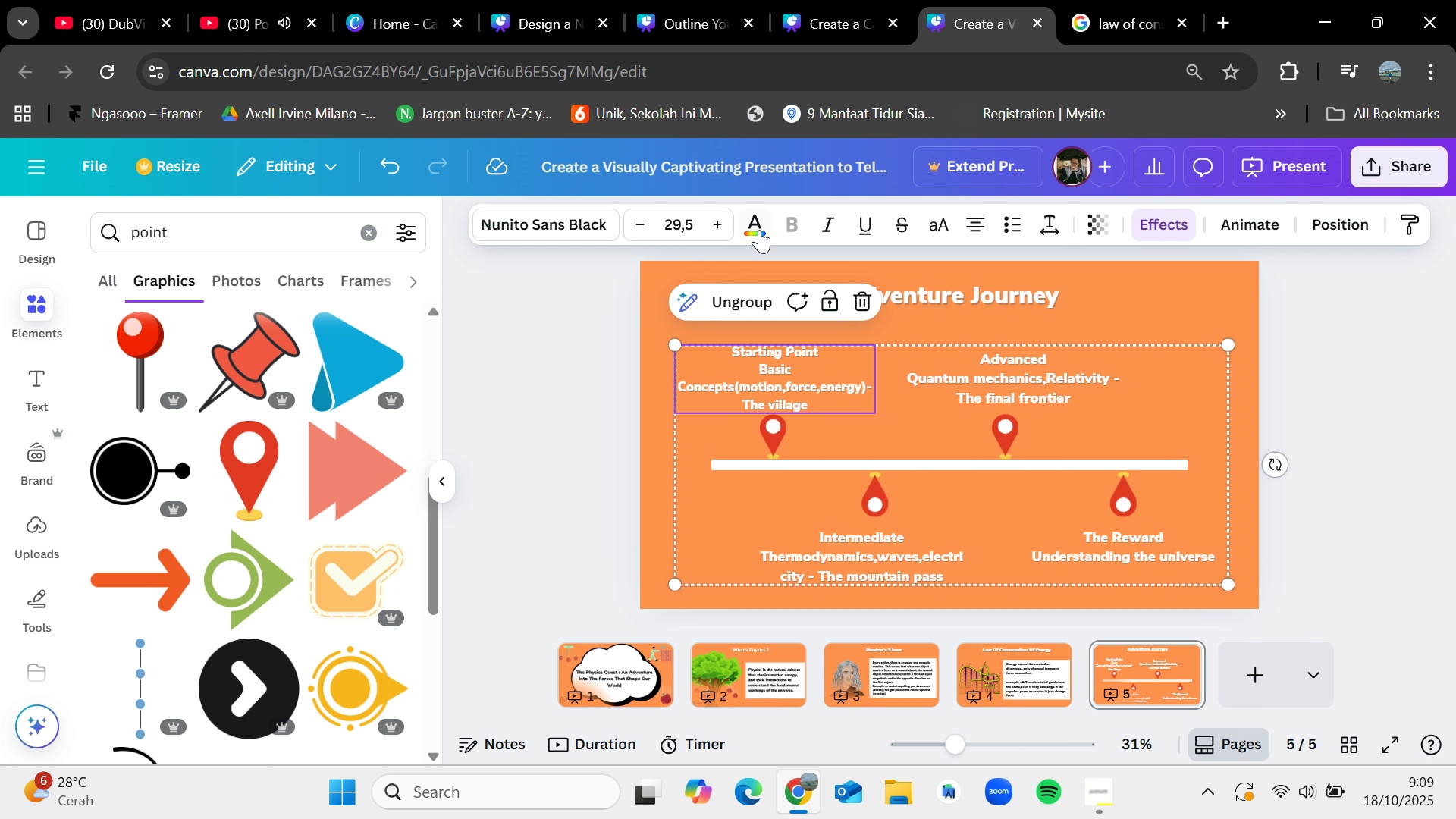 
left_click([757, 224])
 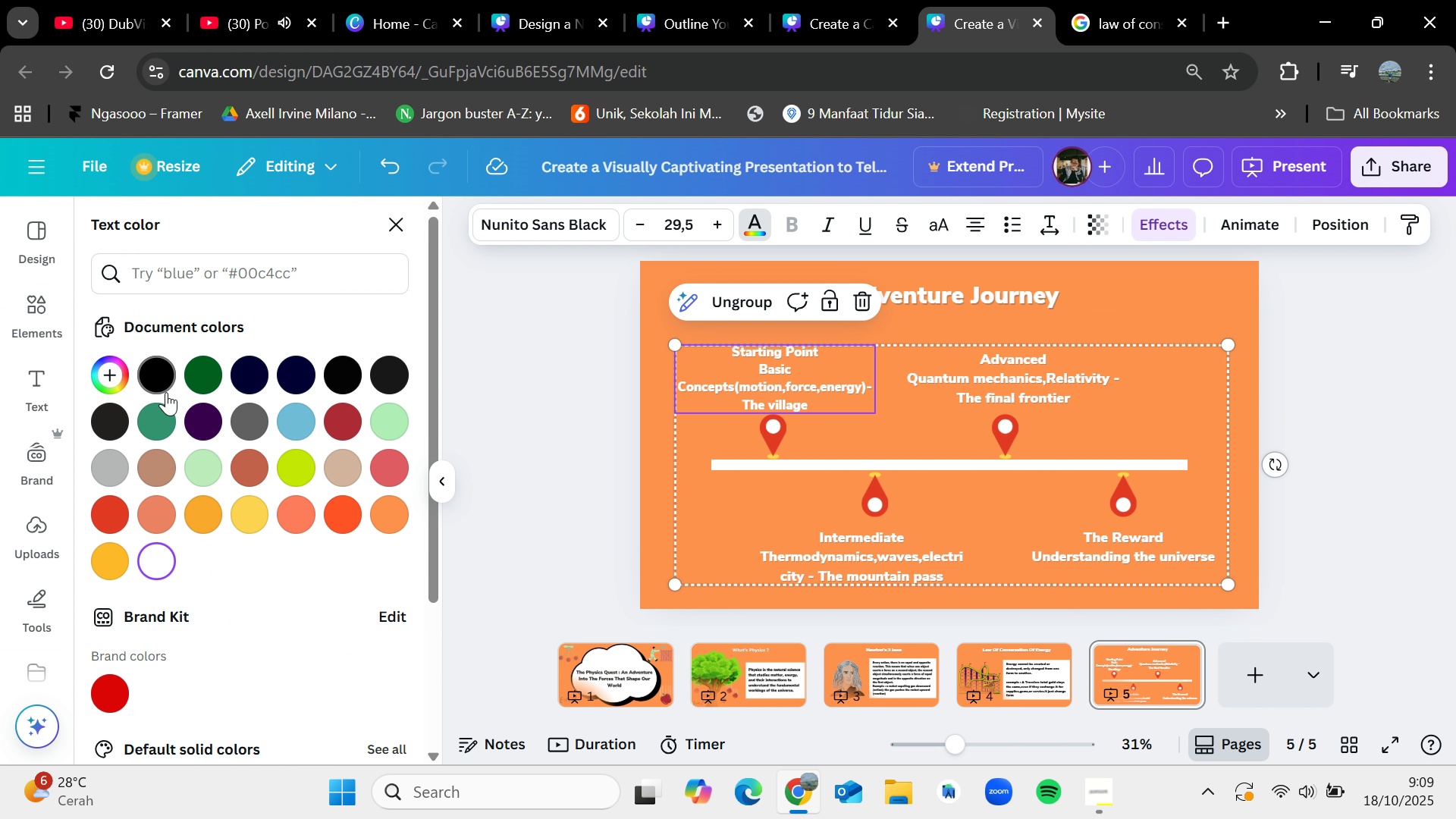 
left_click([165, 370])
 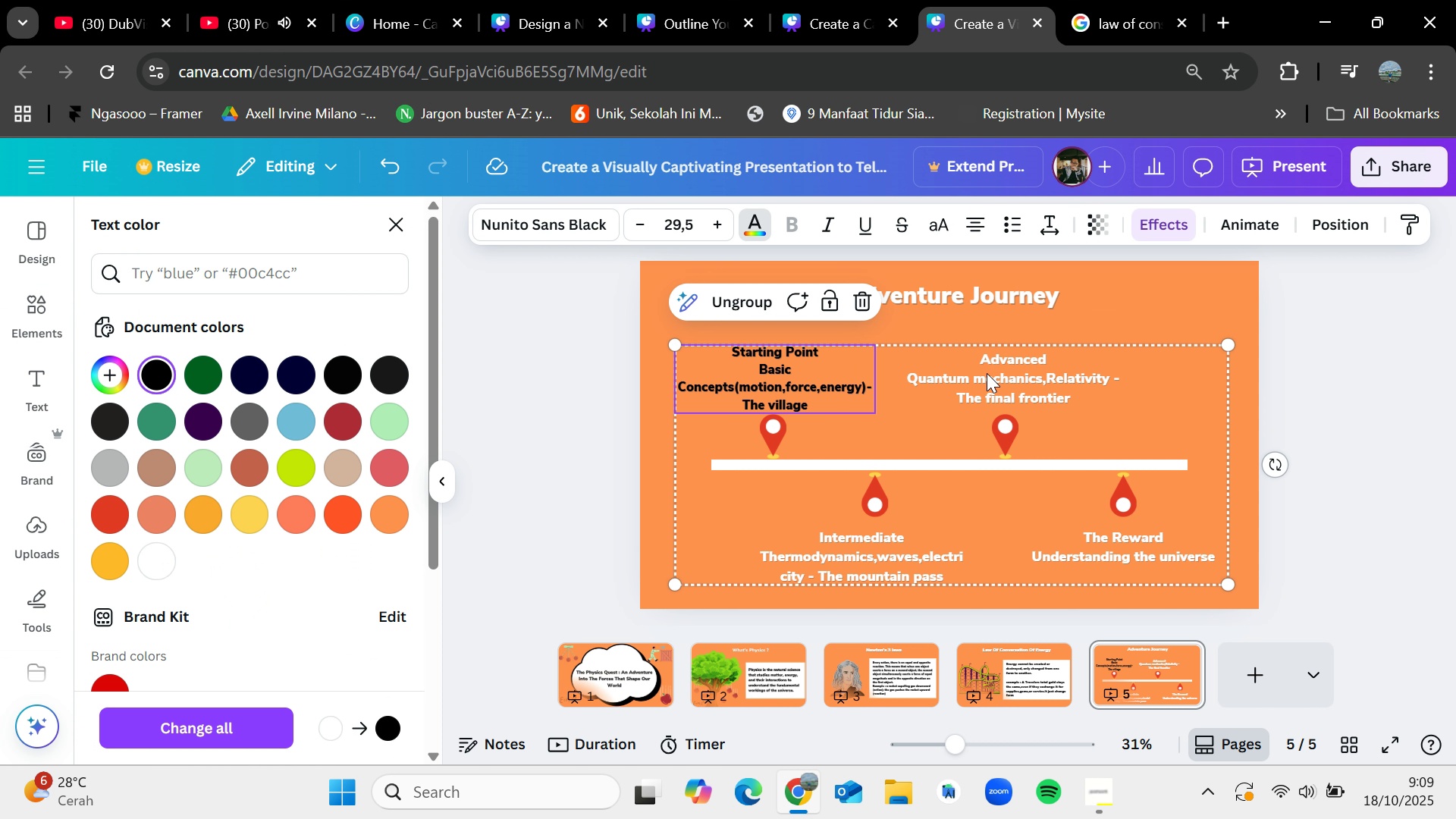 
left_click([1000, 372])
 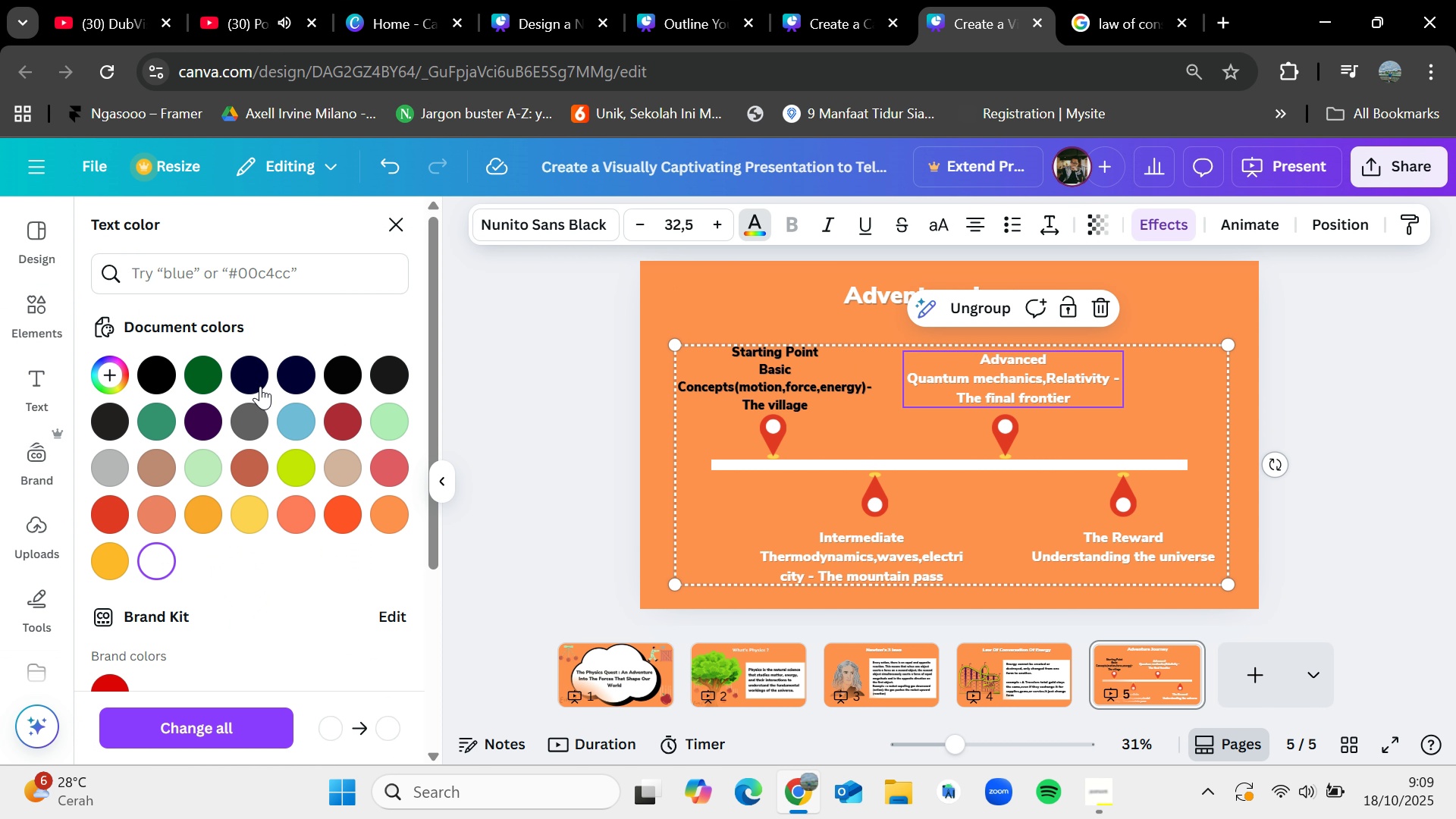 
left_click([252, 380])
 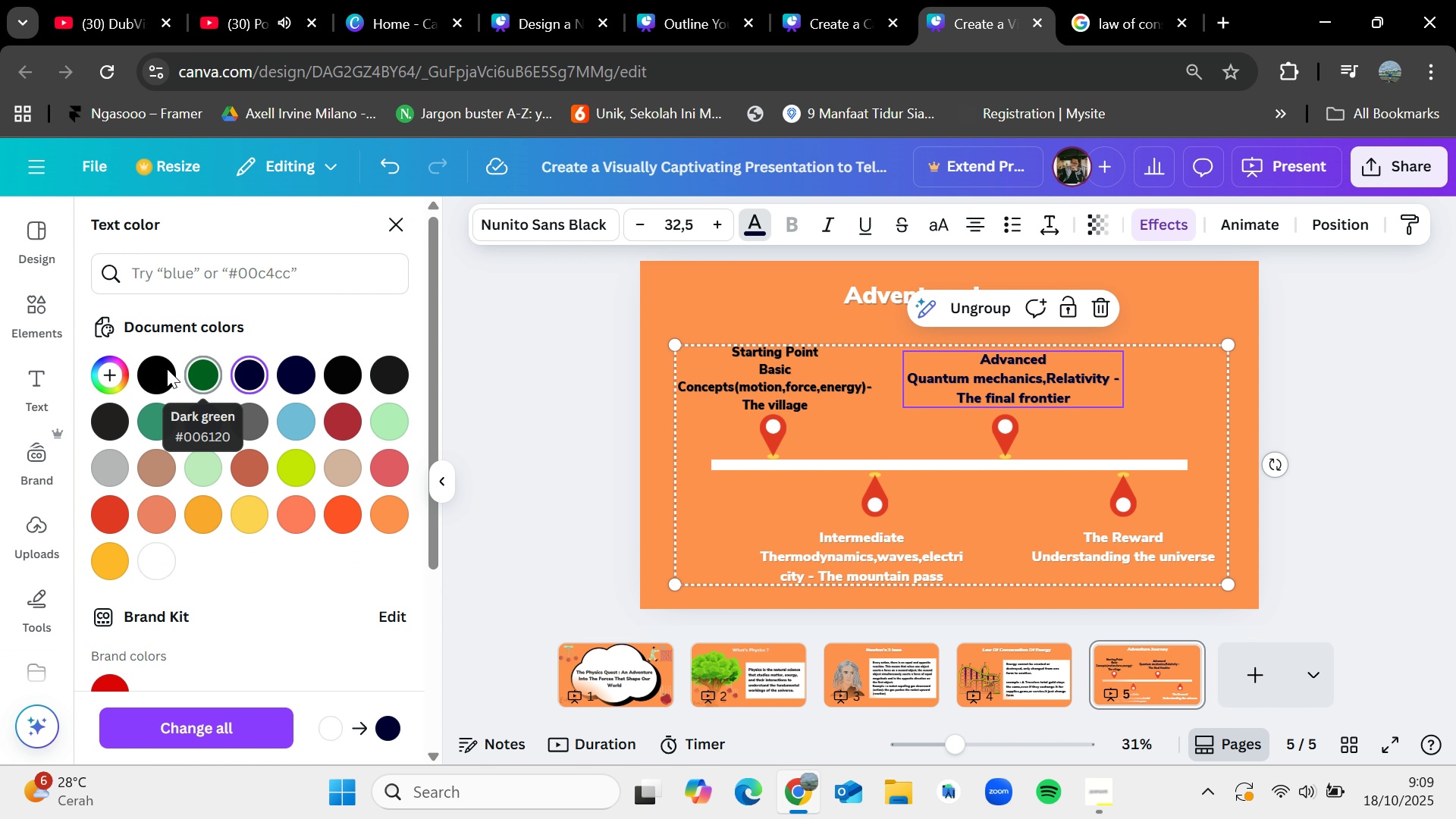 
left_click([164, 369])
 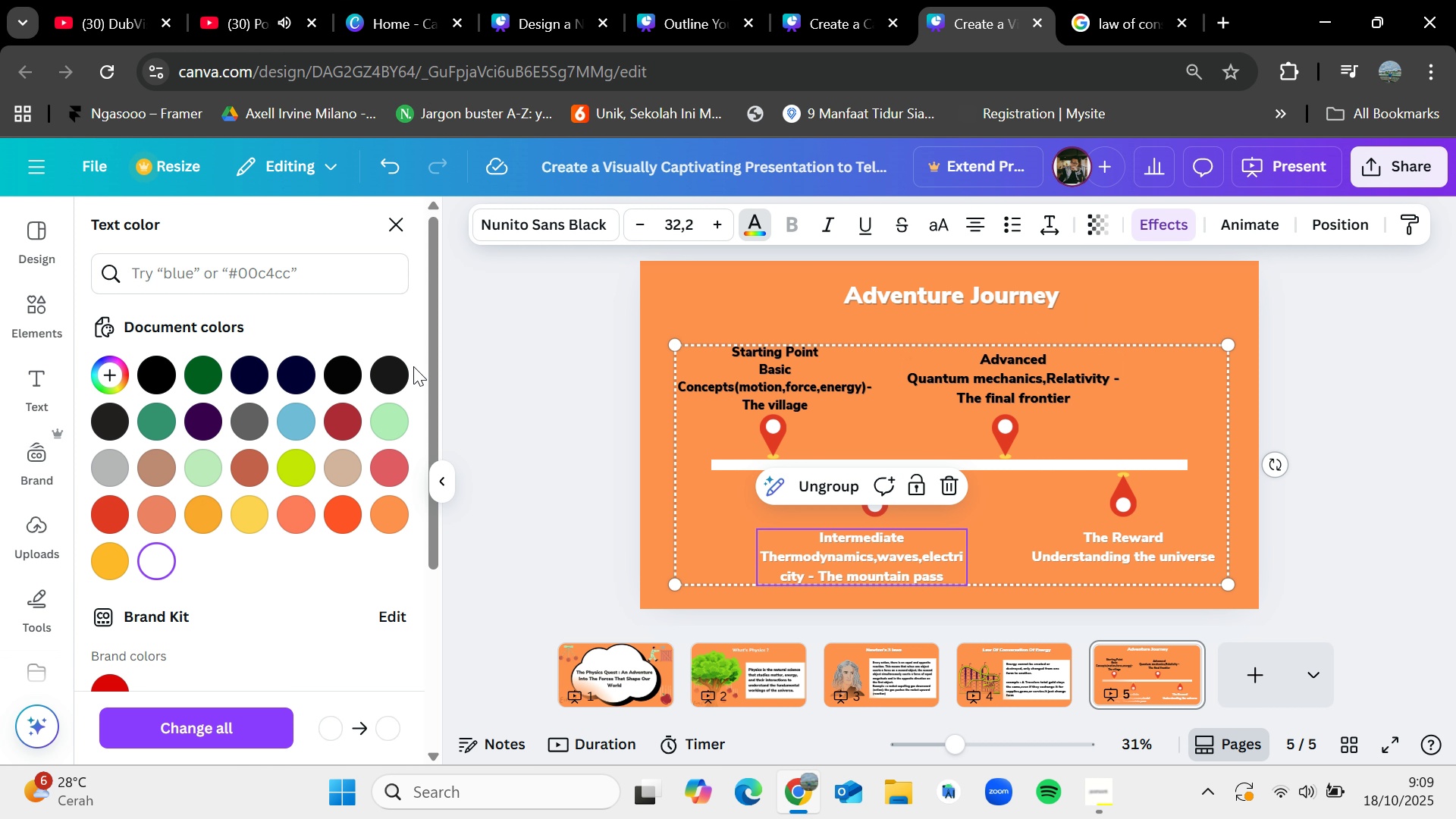 
left_click([170, 362])
 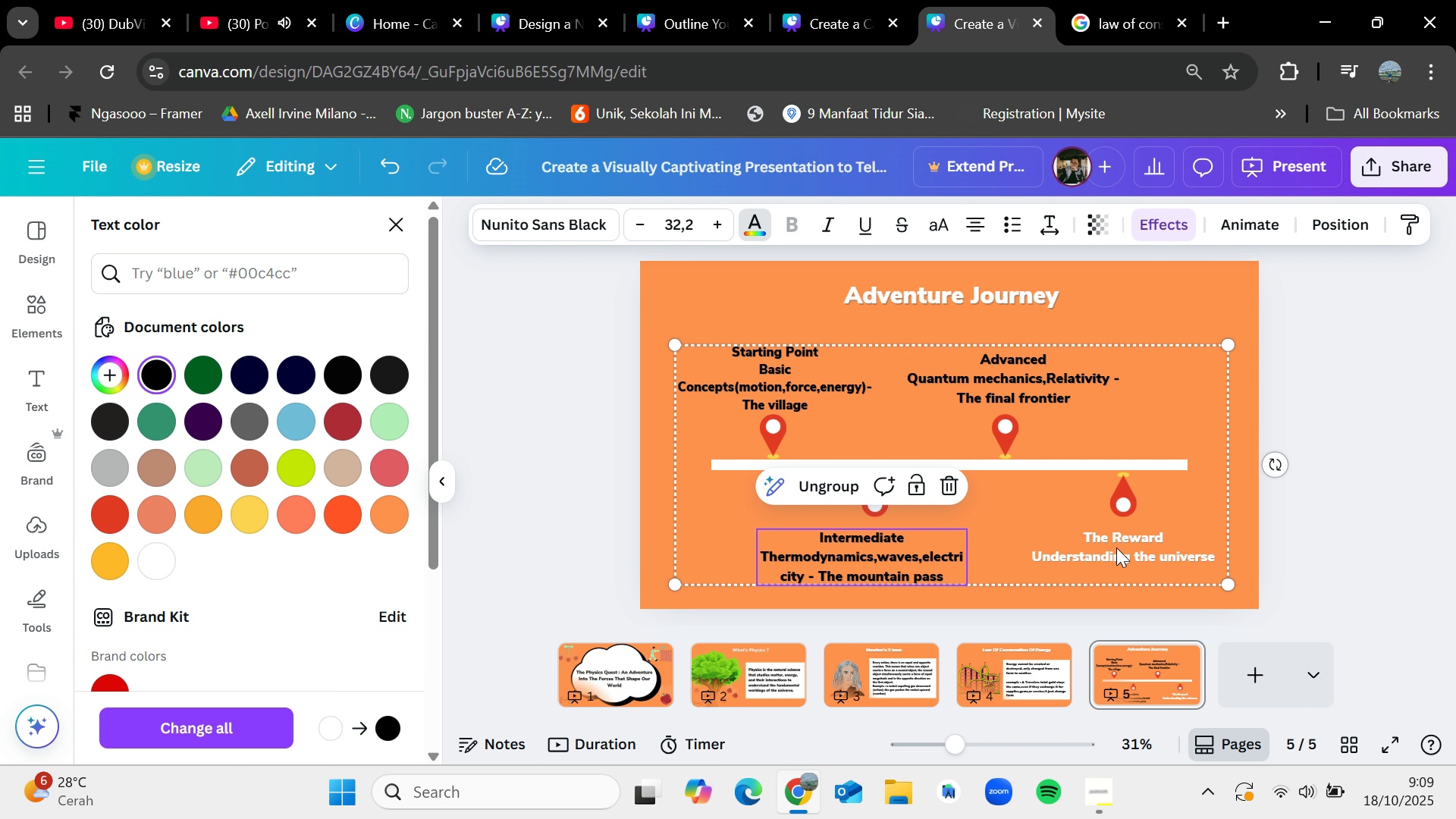 
left_click([1116, 547])
 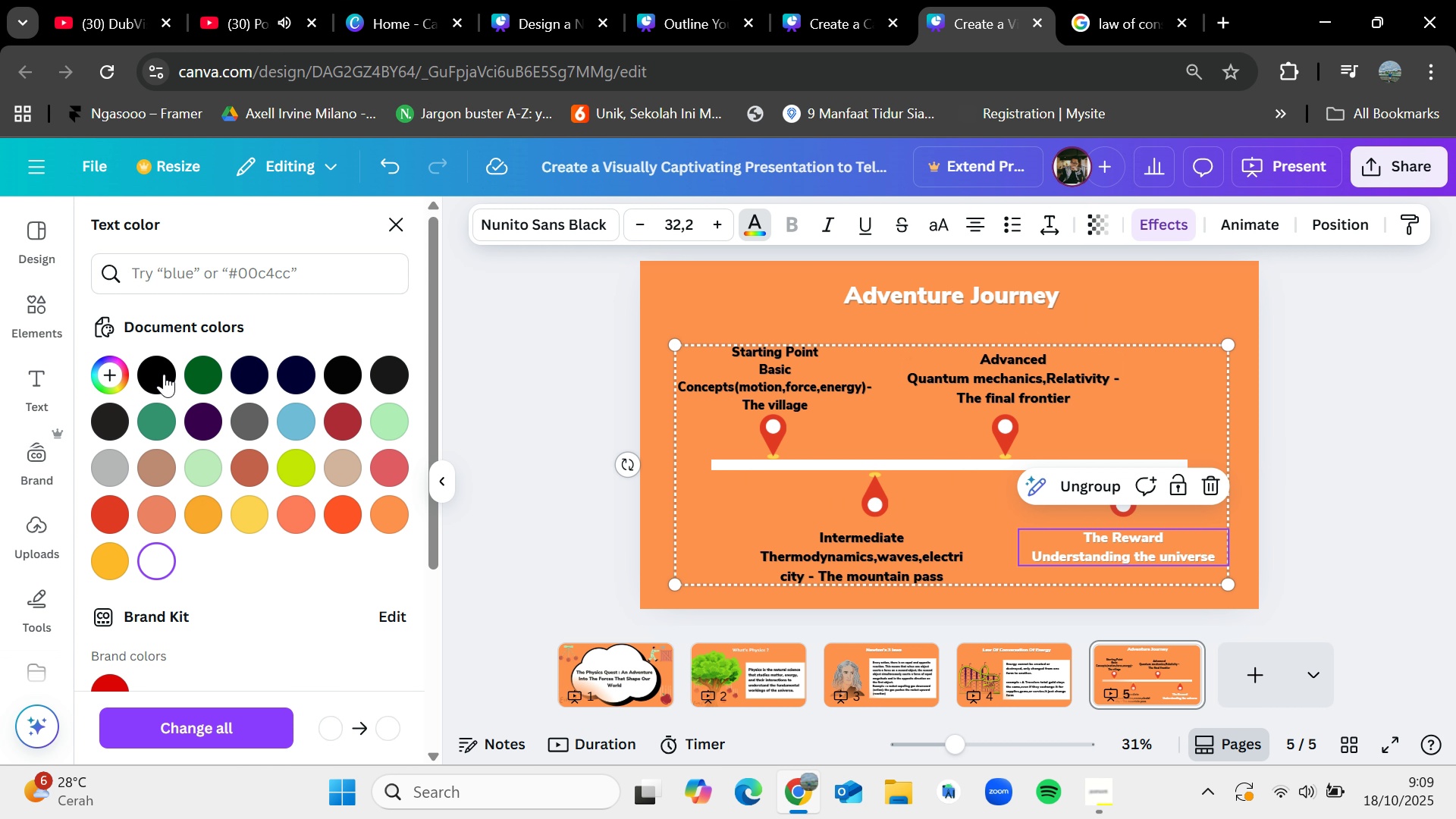 
left_click([165, 370])
 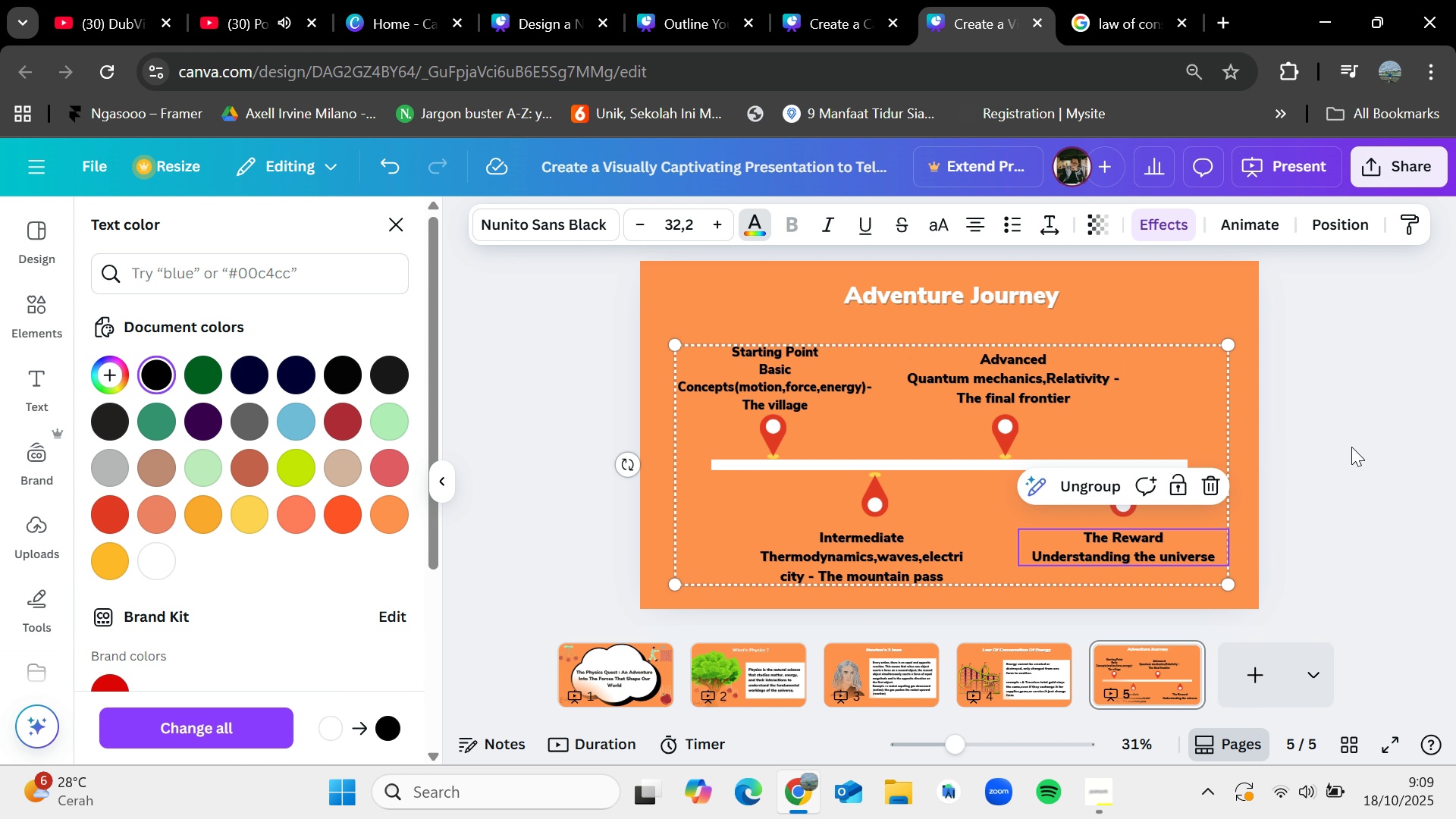 
left_click([1351, 447])
 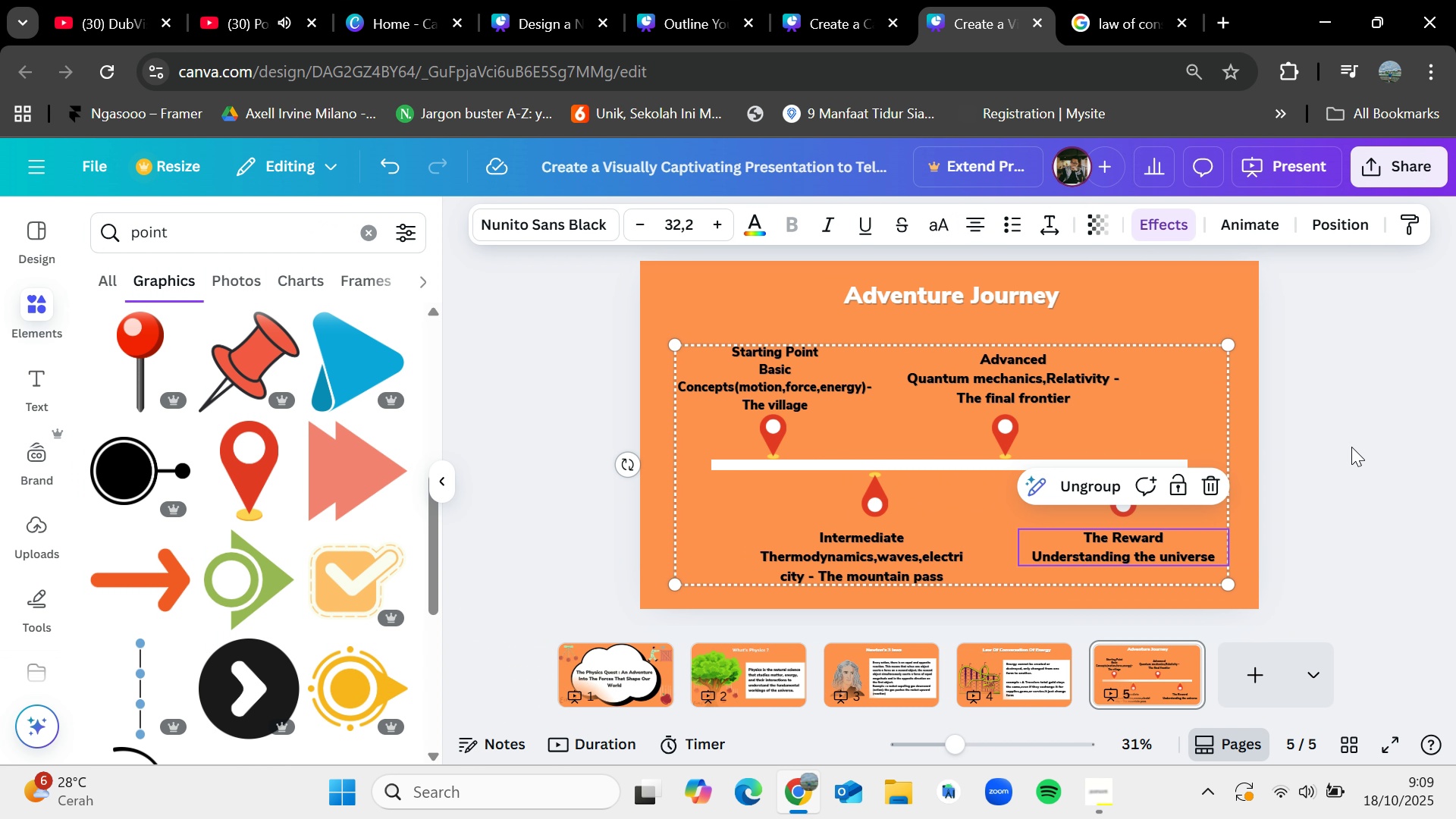 
double_click([1351, 447])